 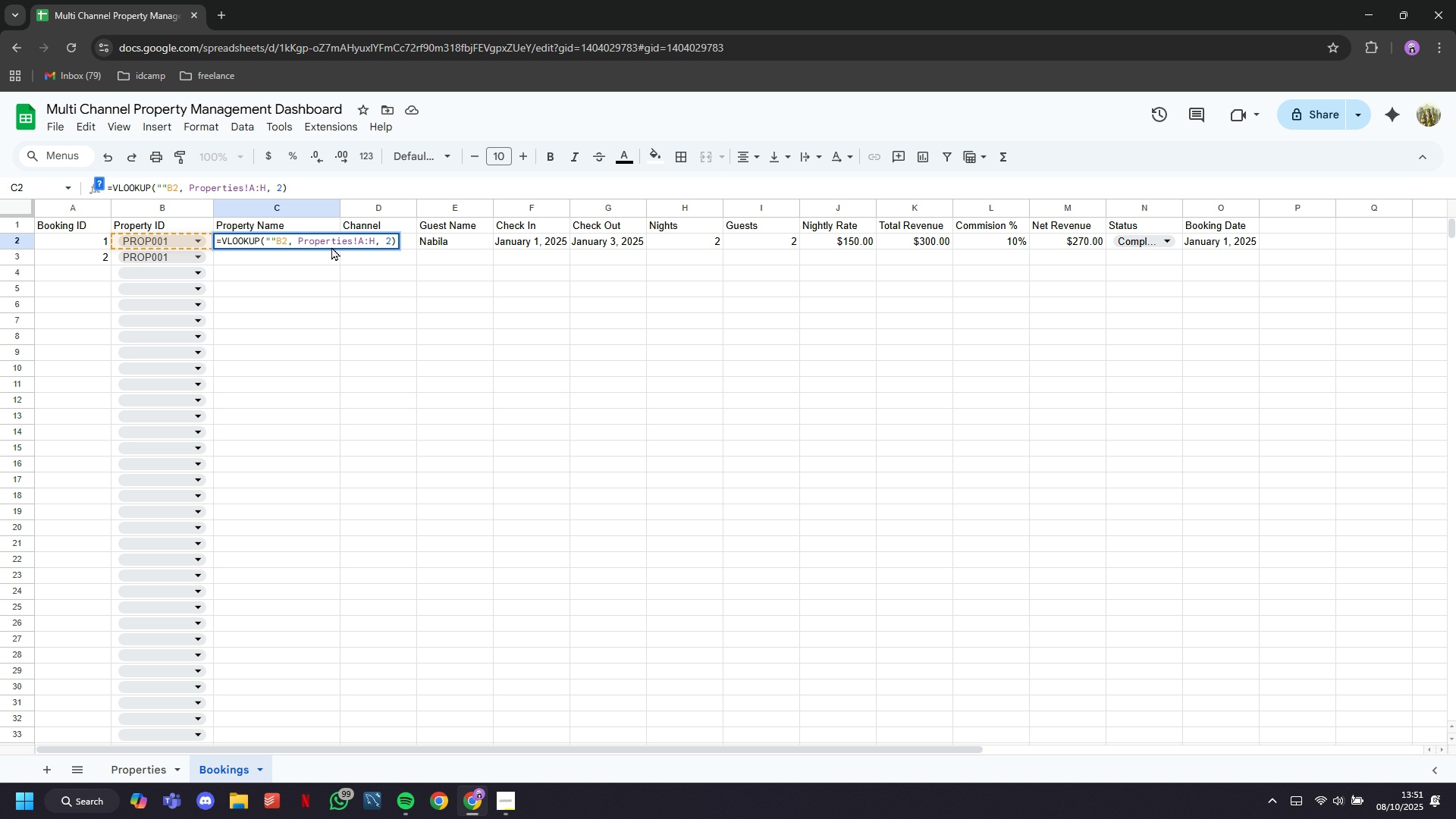 
key(Comma)
 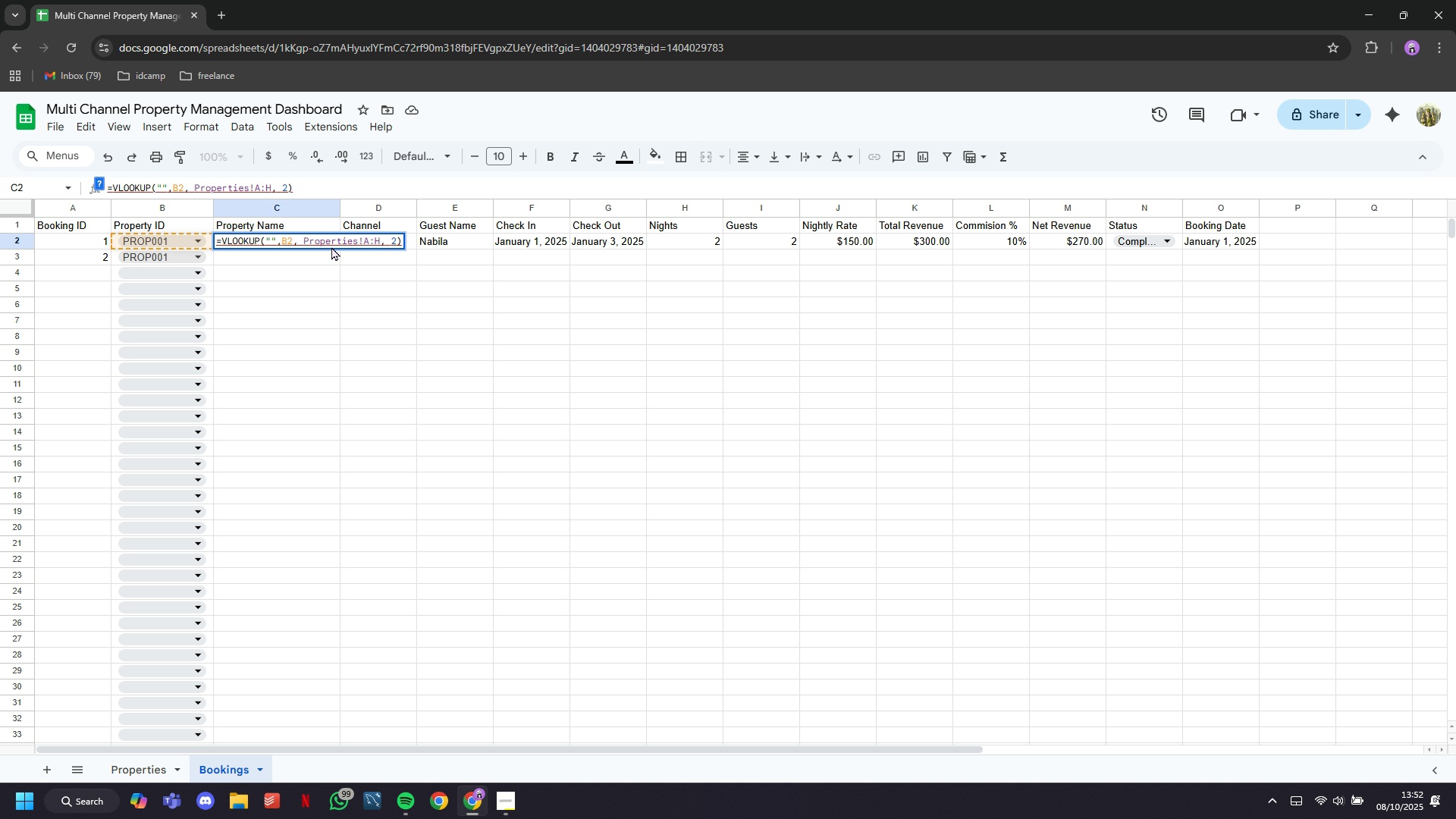 
key(Backspace)
 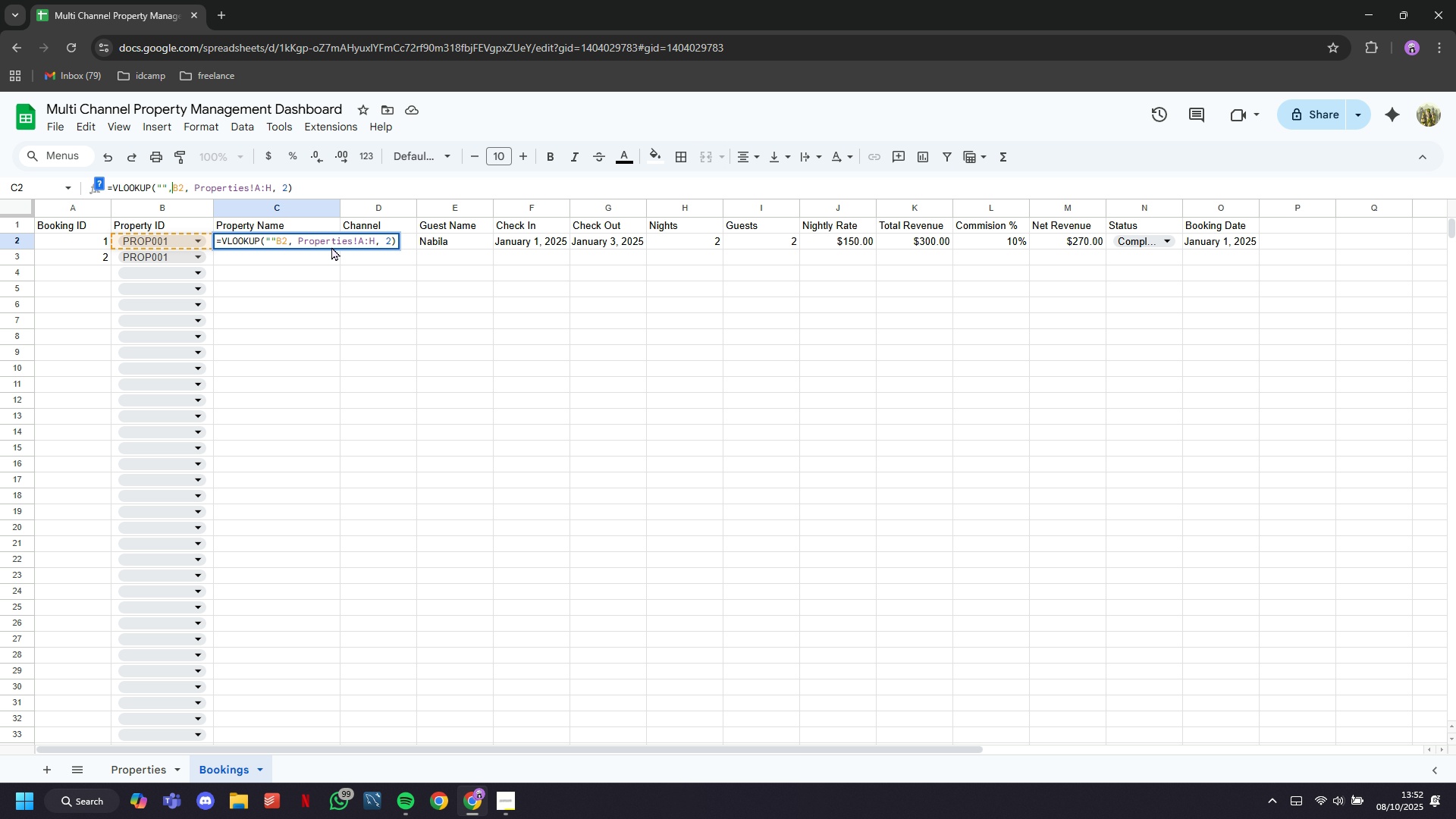 
key(Comma)
 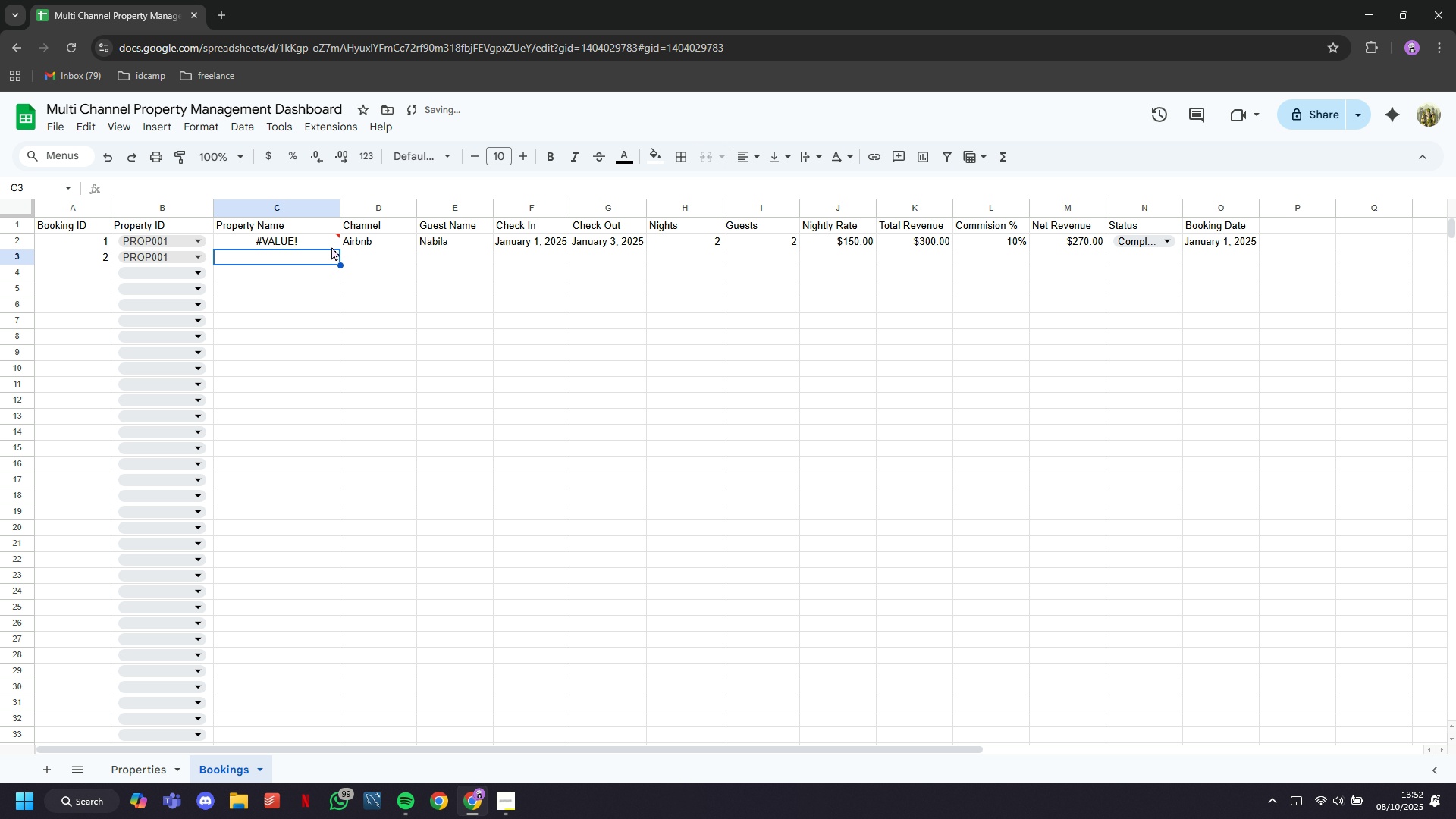 
key(Enter)
 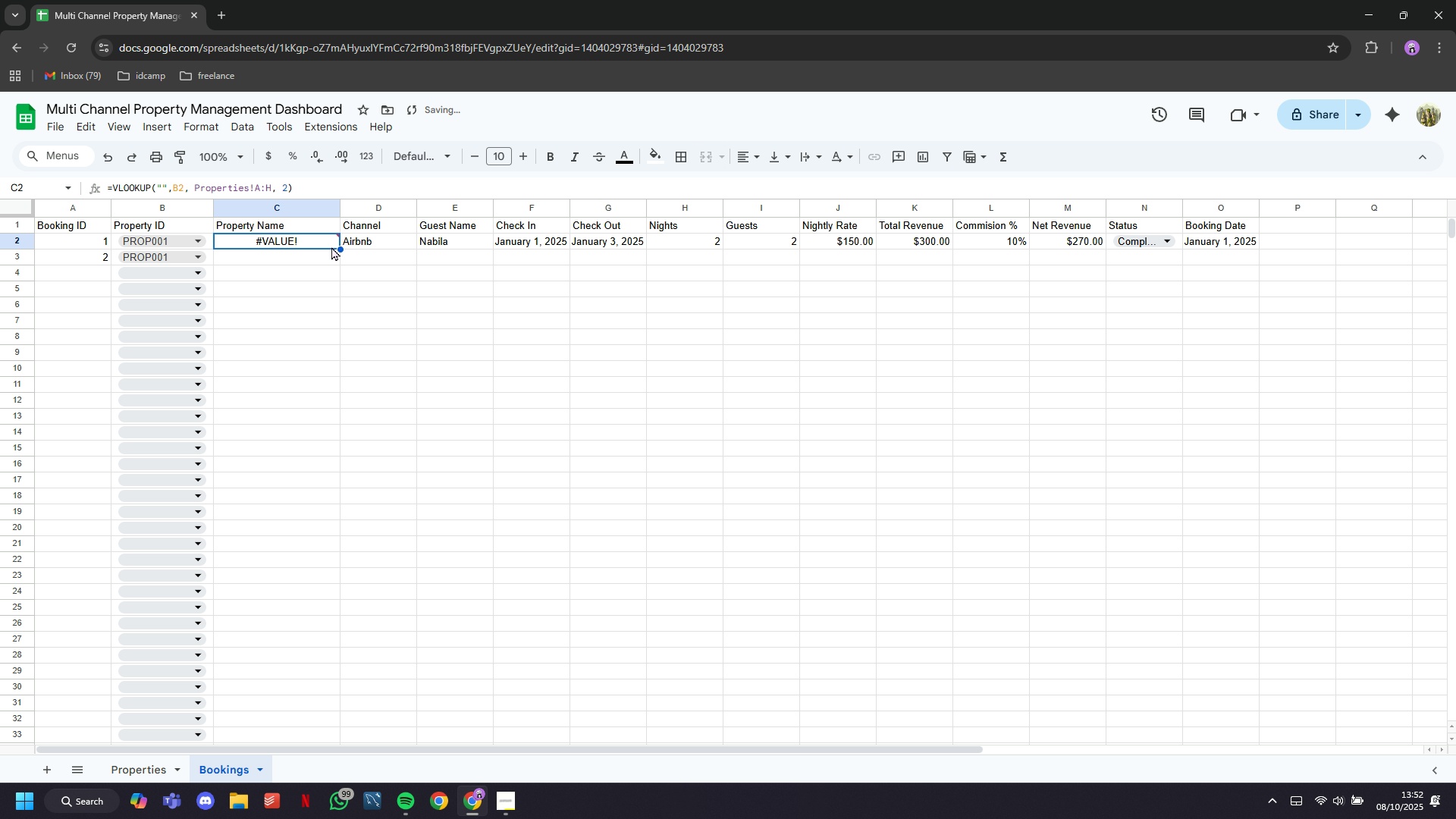 
key(ArrowUp)
 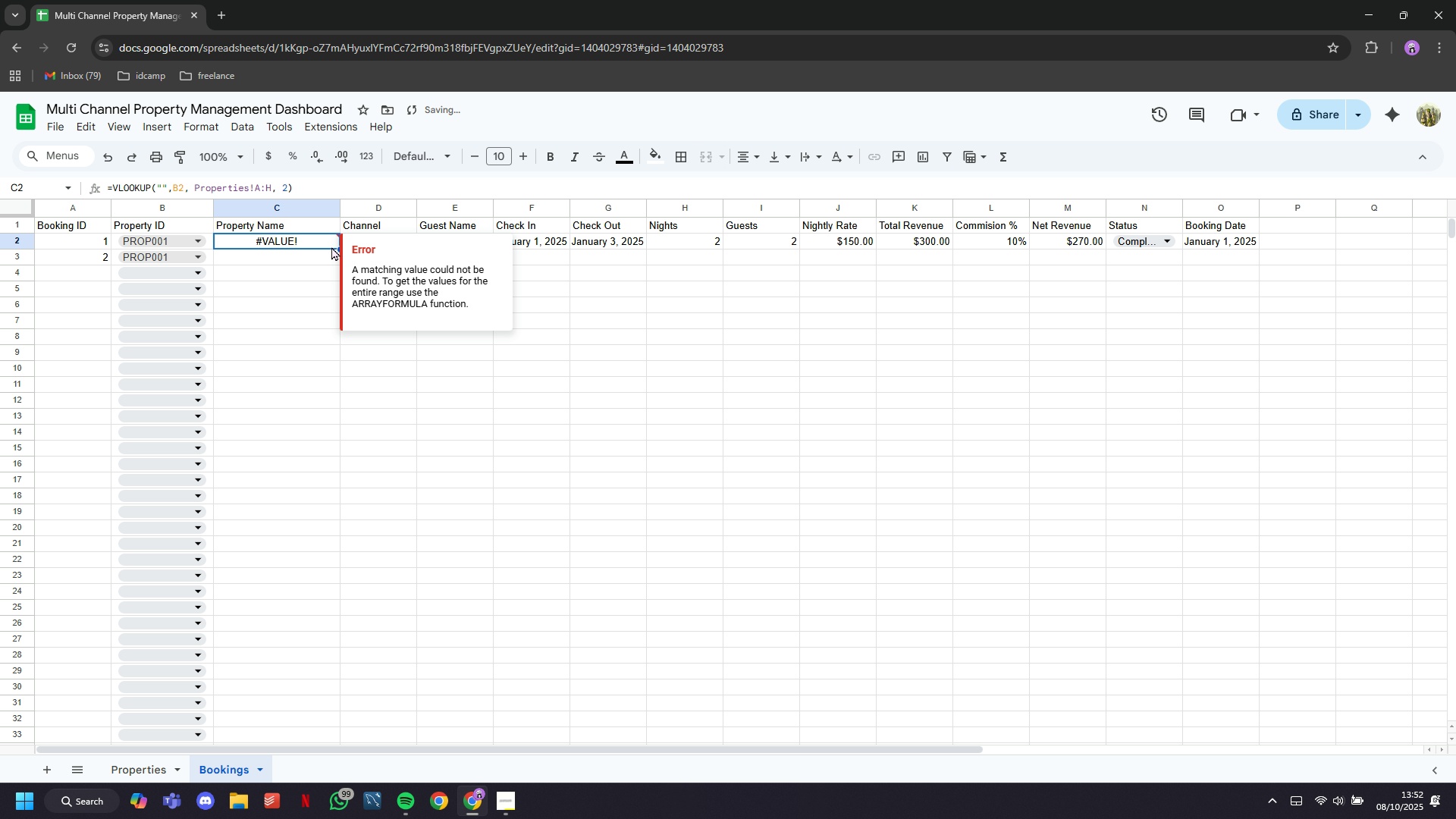 
double_click([331, 246])
 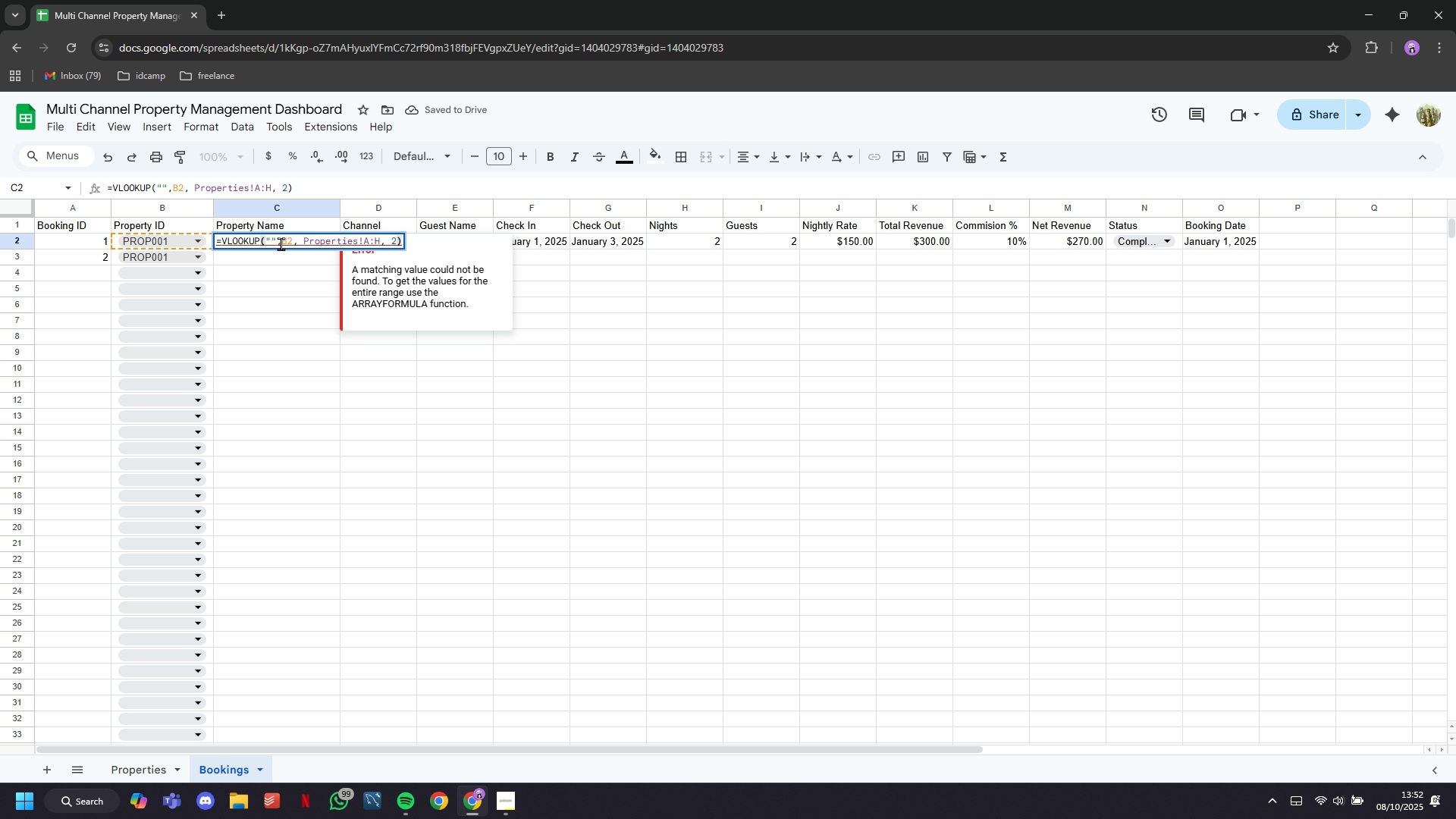 
left_click([281, 243])
 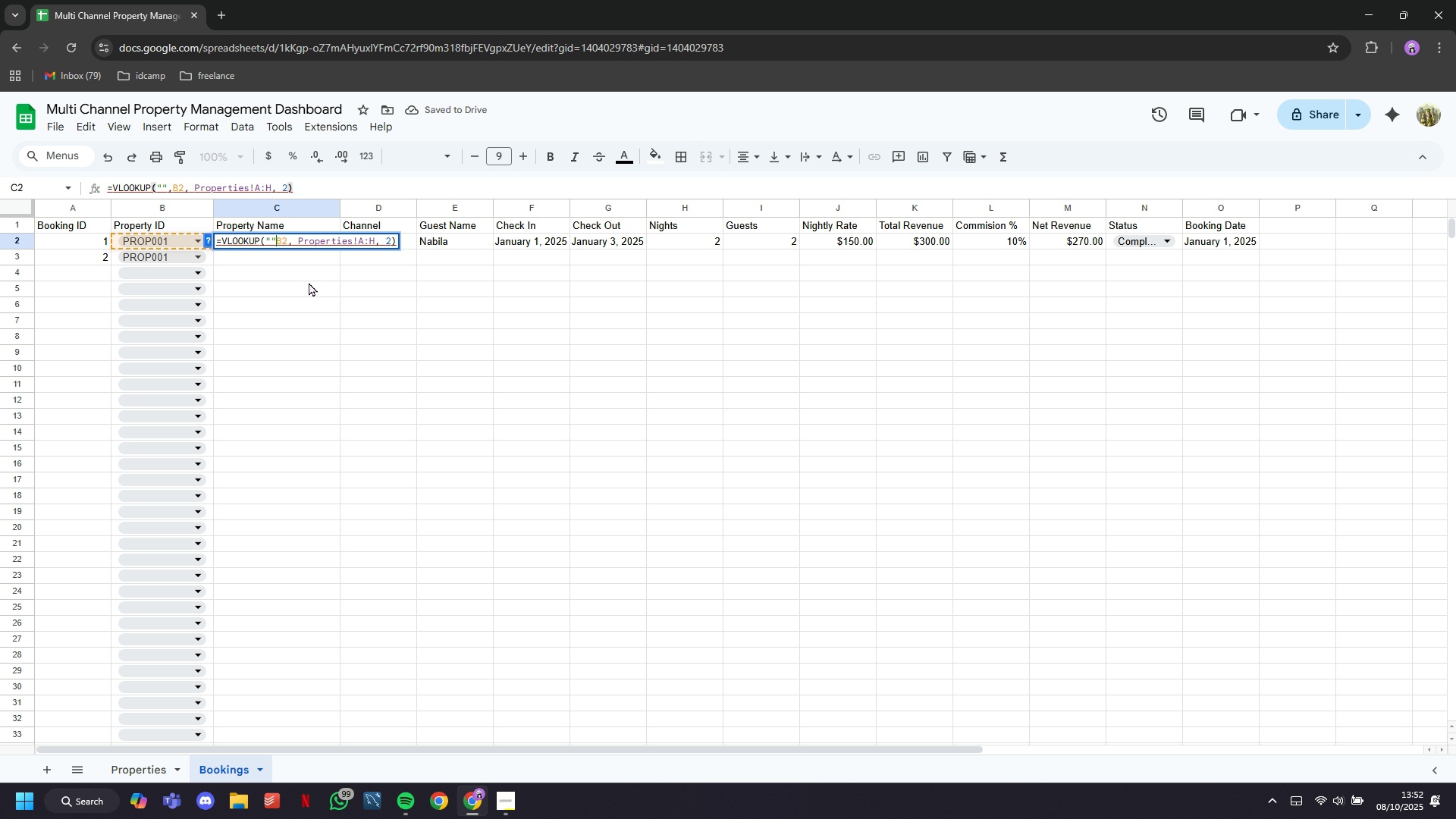 
key(Backspace)
 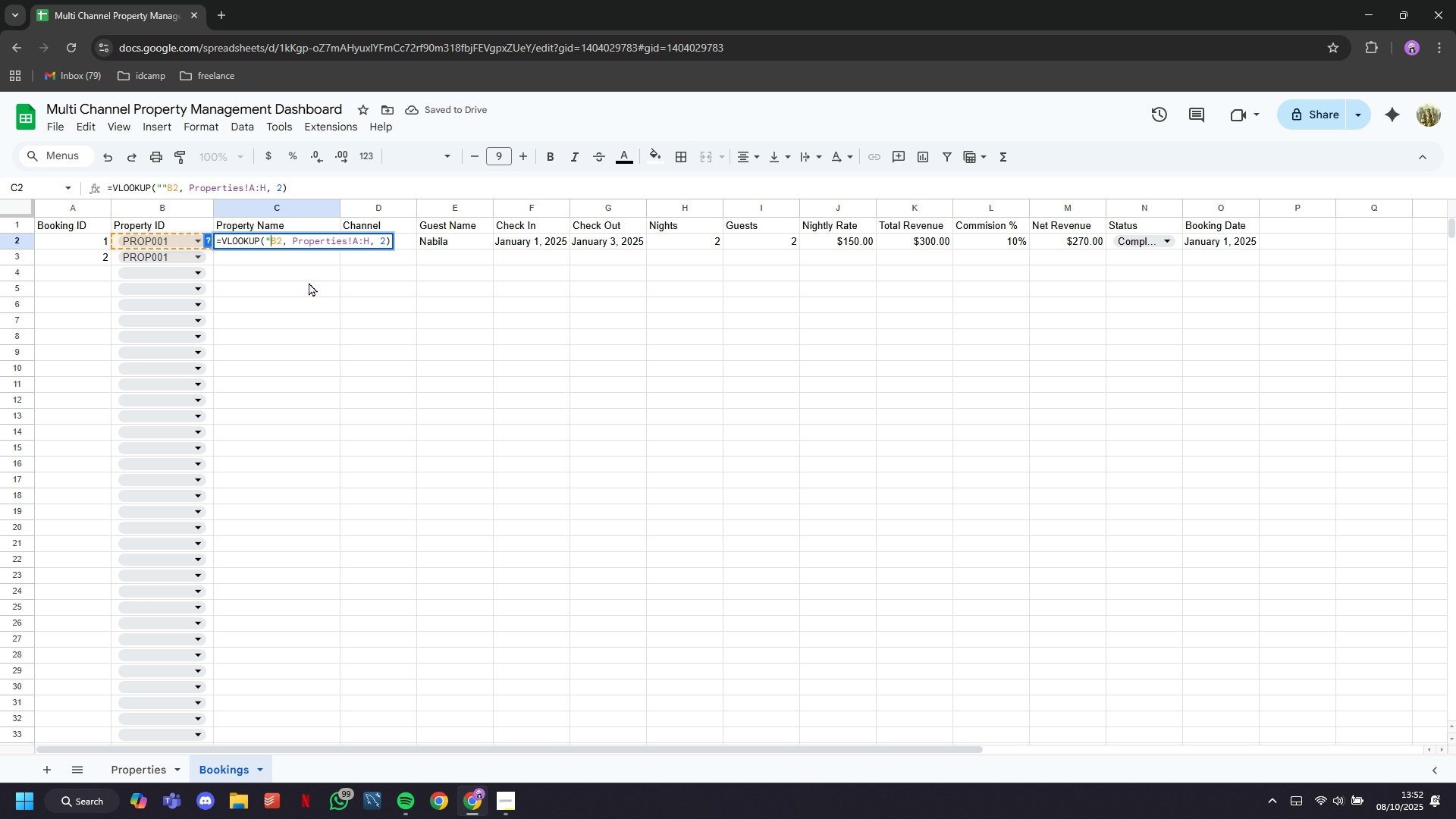 
key(Backspace)
 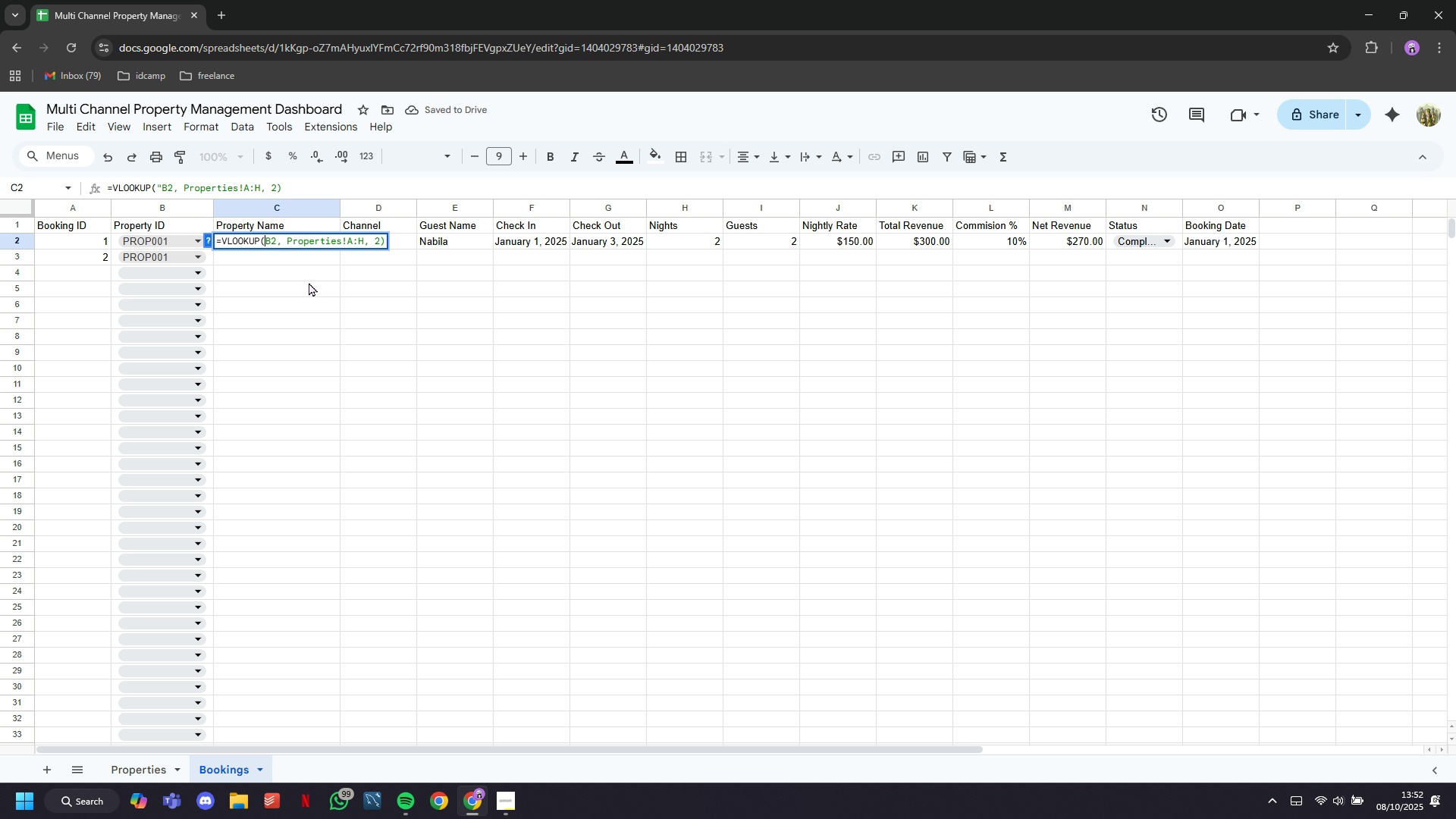 
key(Backspace)
 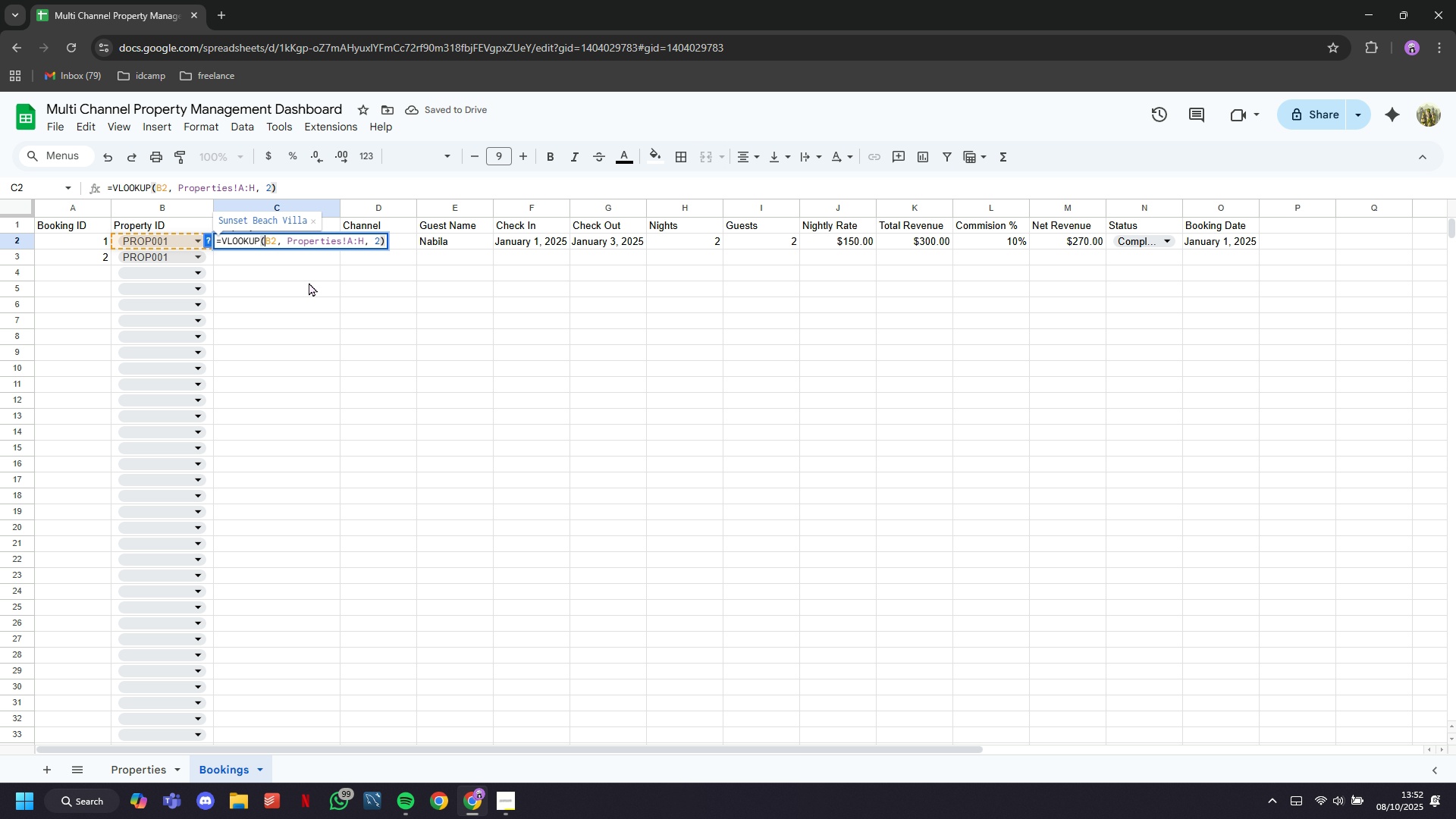 
key(ArrowRight)
 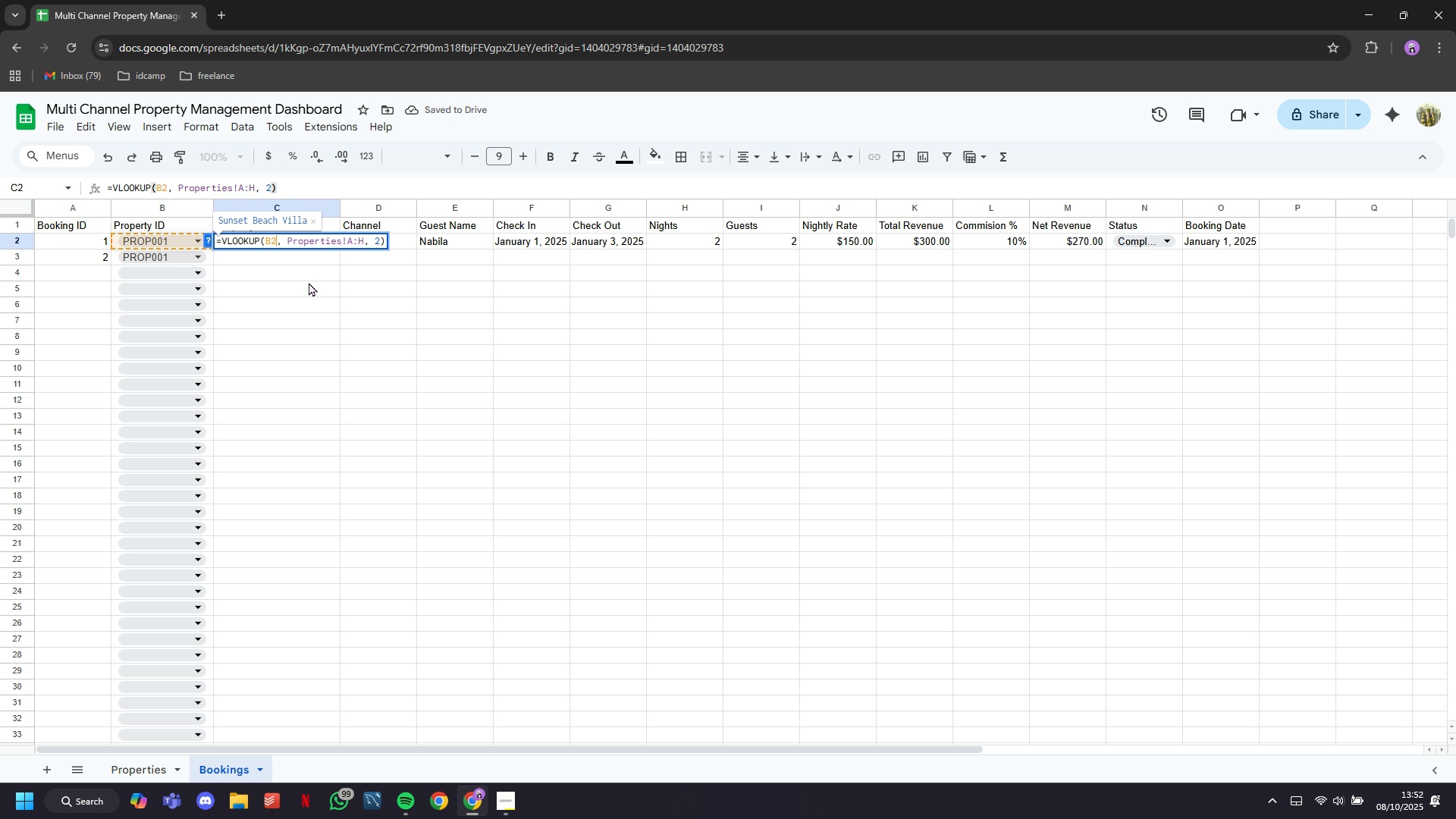 
key(ArrowRight)
 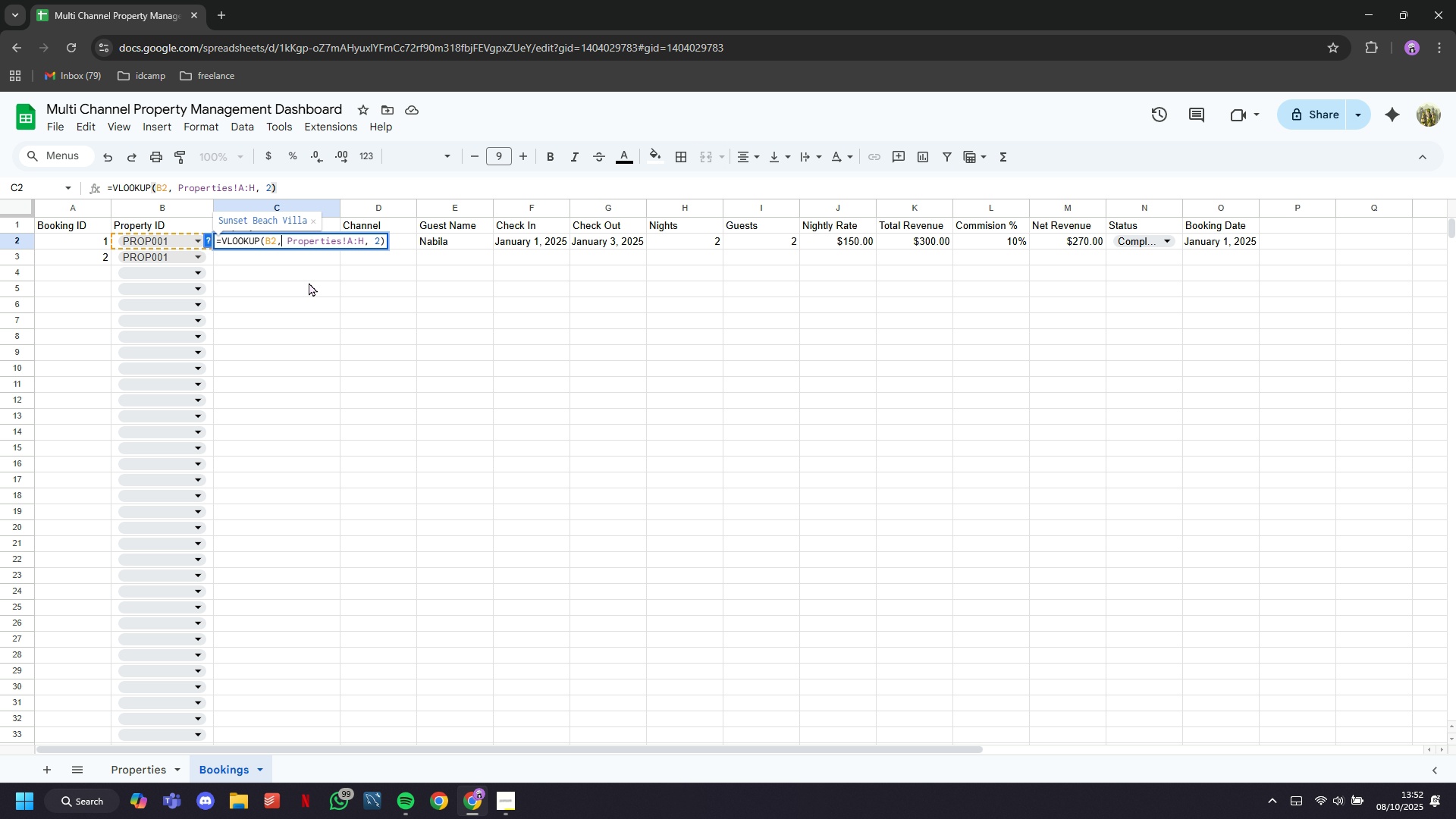 
key(ArrowRight)